 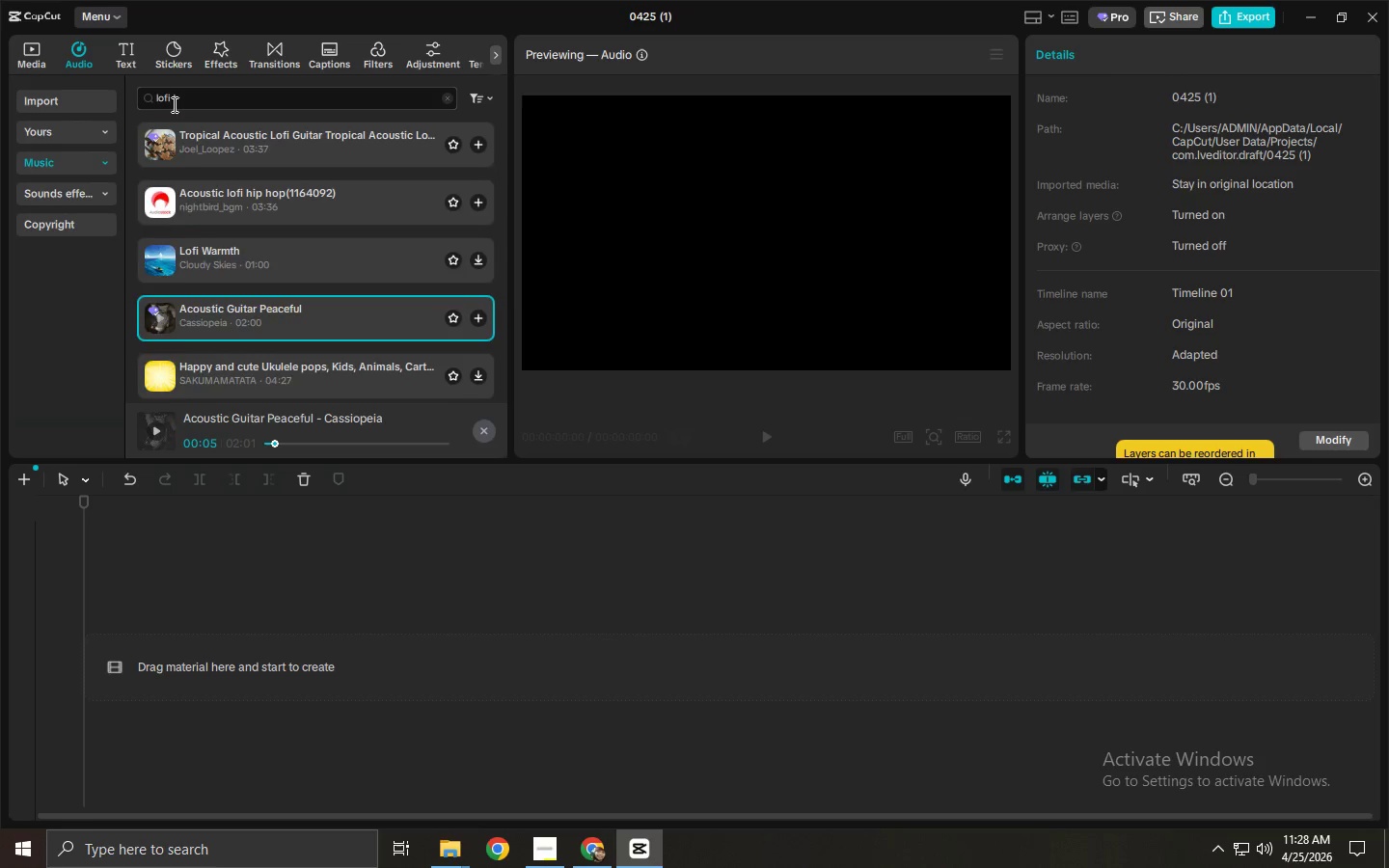 
type(track)
key(NumpadEnter)
 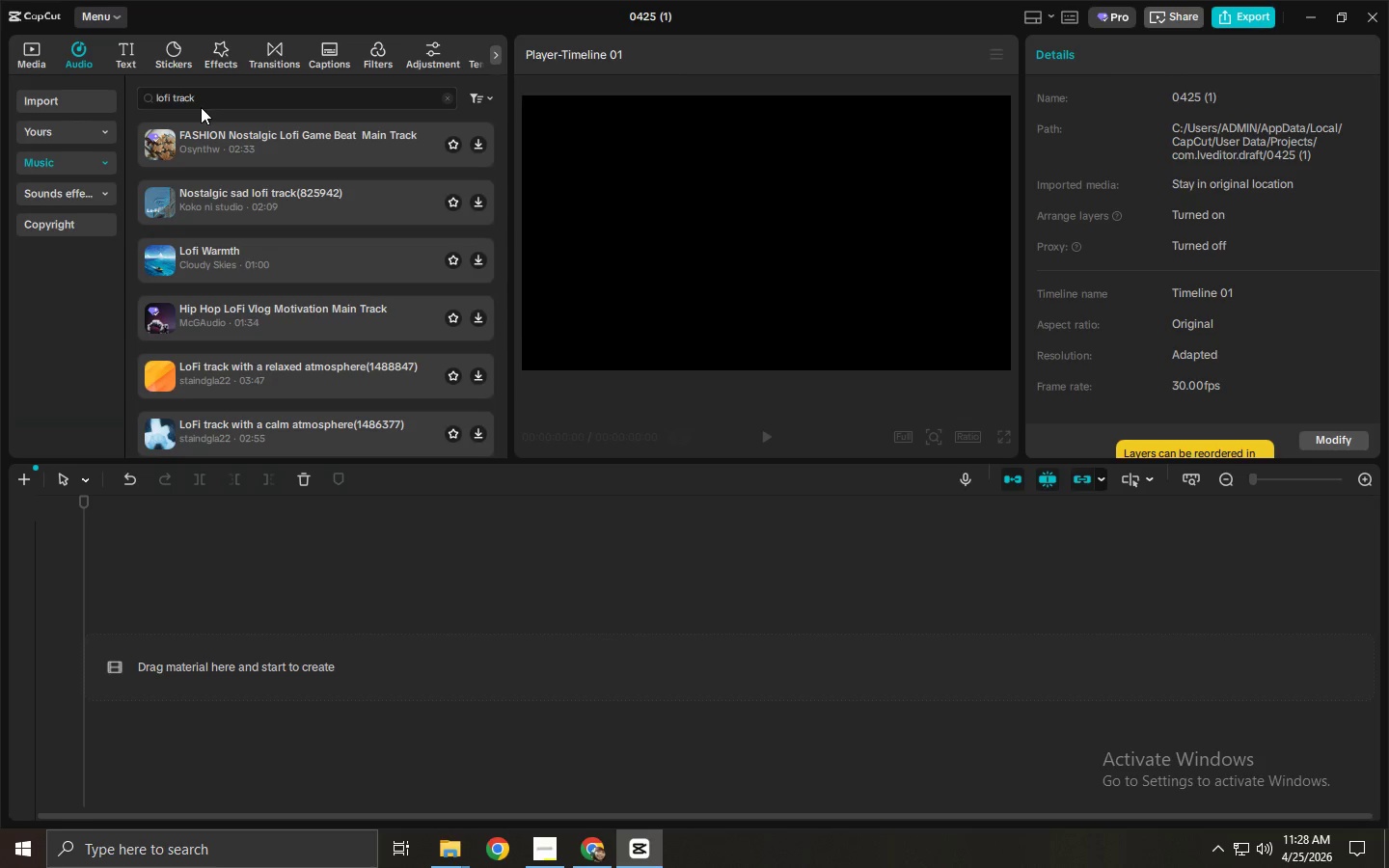 
left_click([262, 144])
 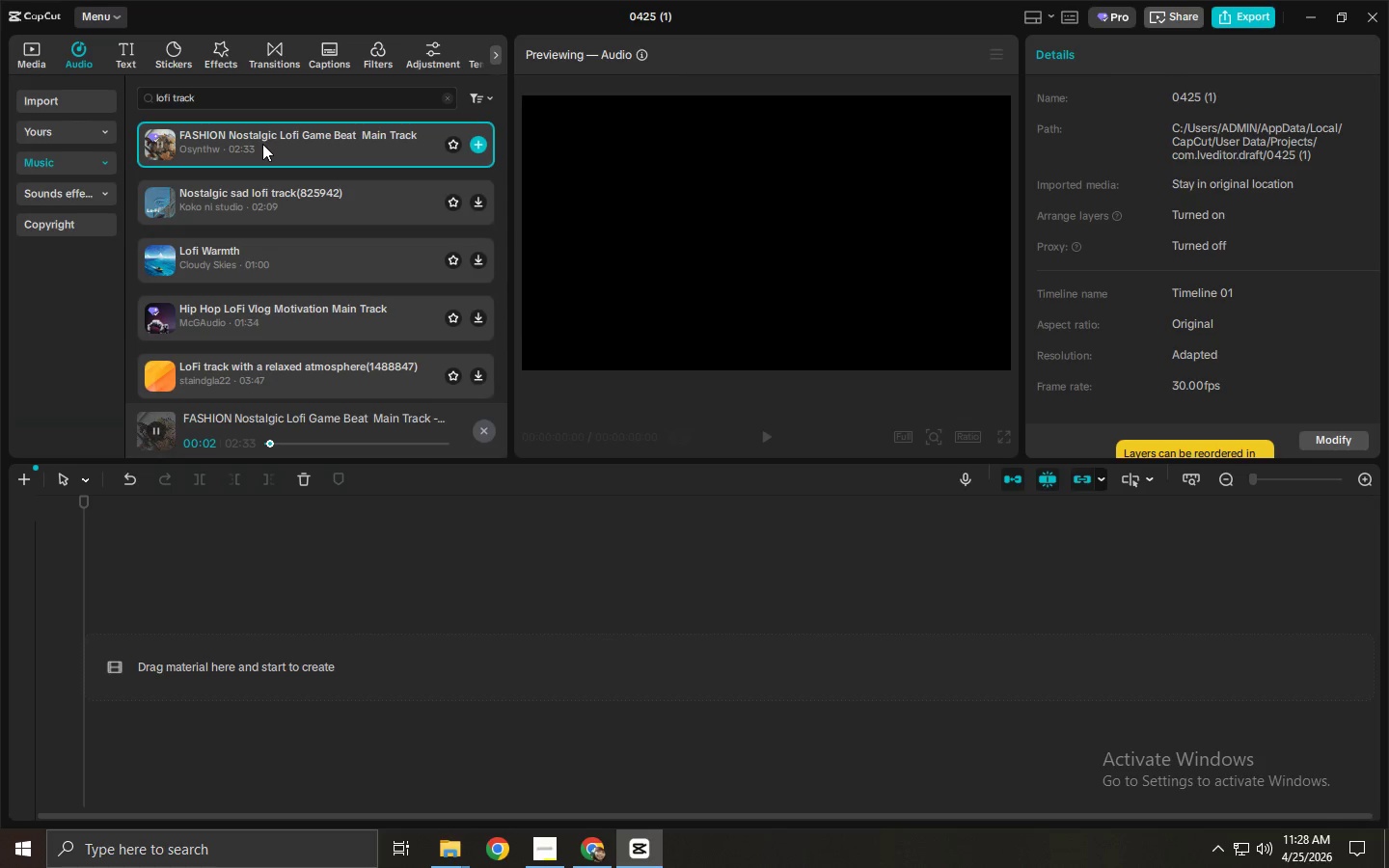 
left_click([267, 178])
 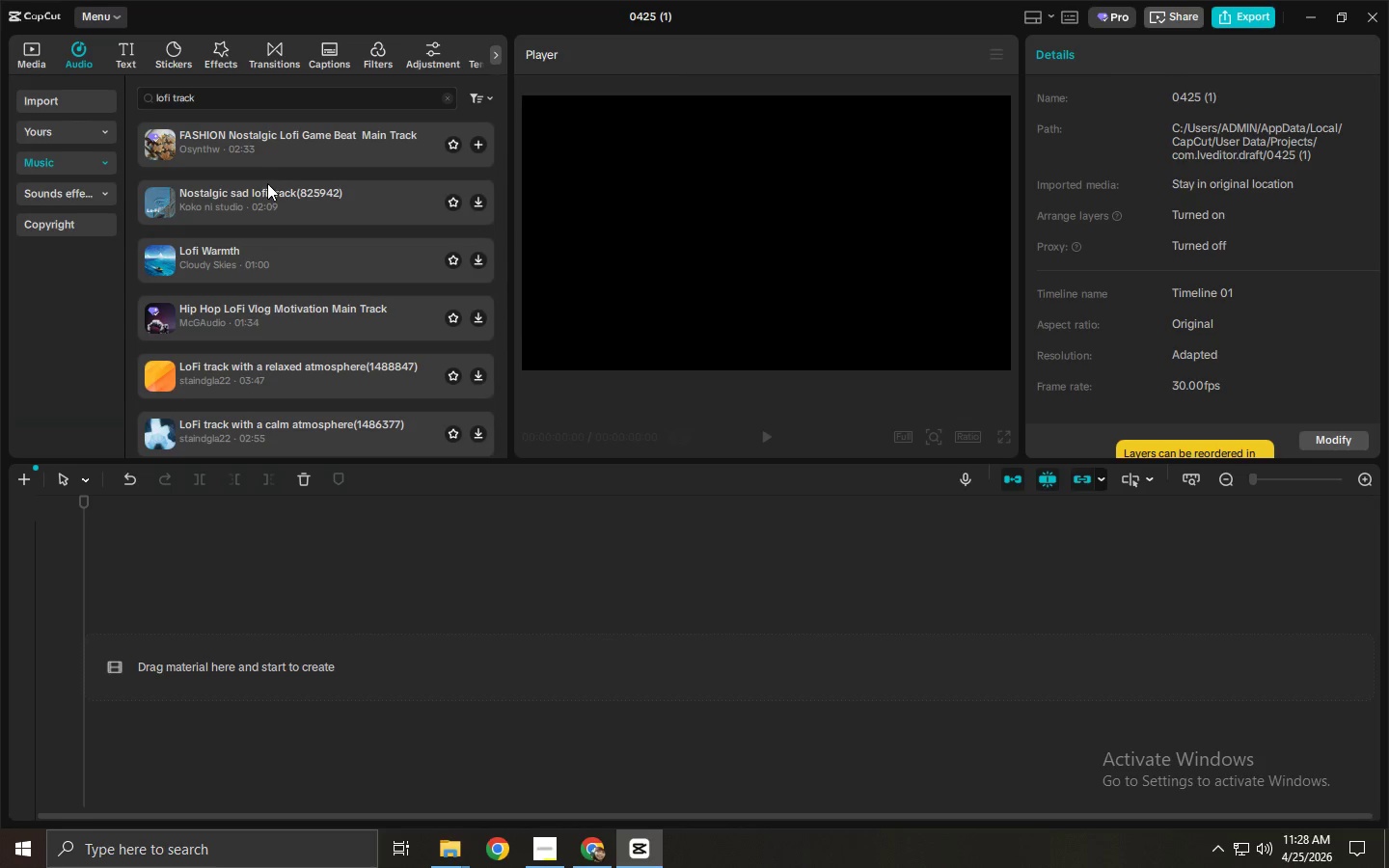 
left_click([268, 185])
 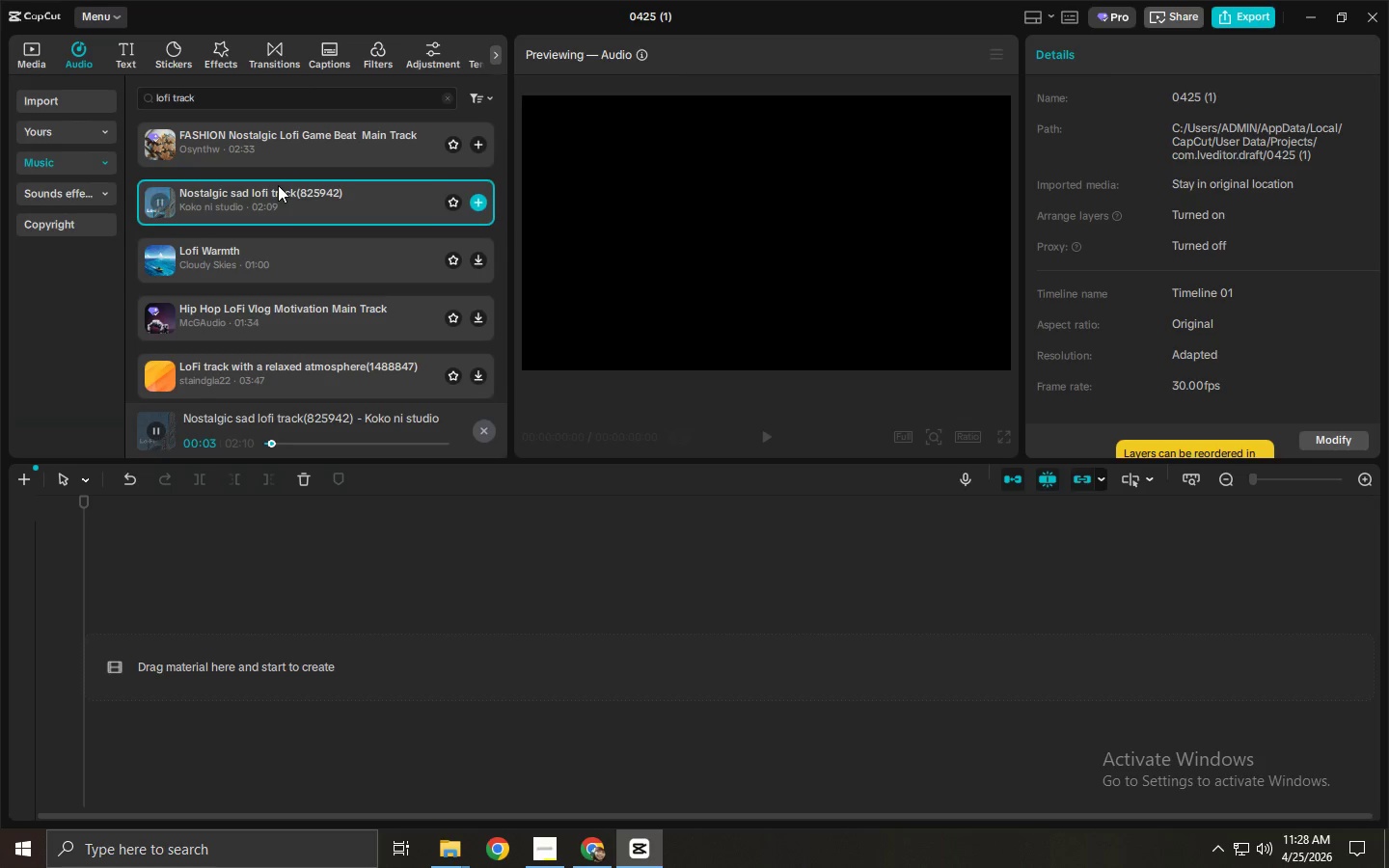 
key(Alt+AltLeft)
 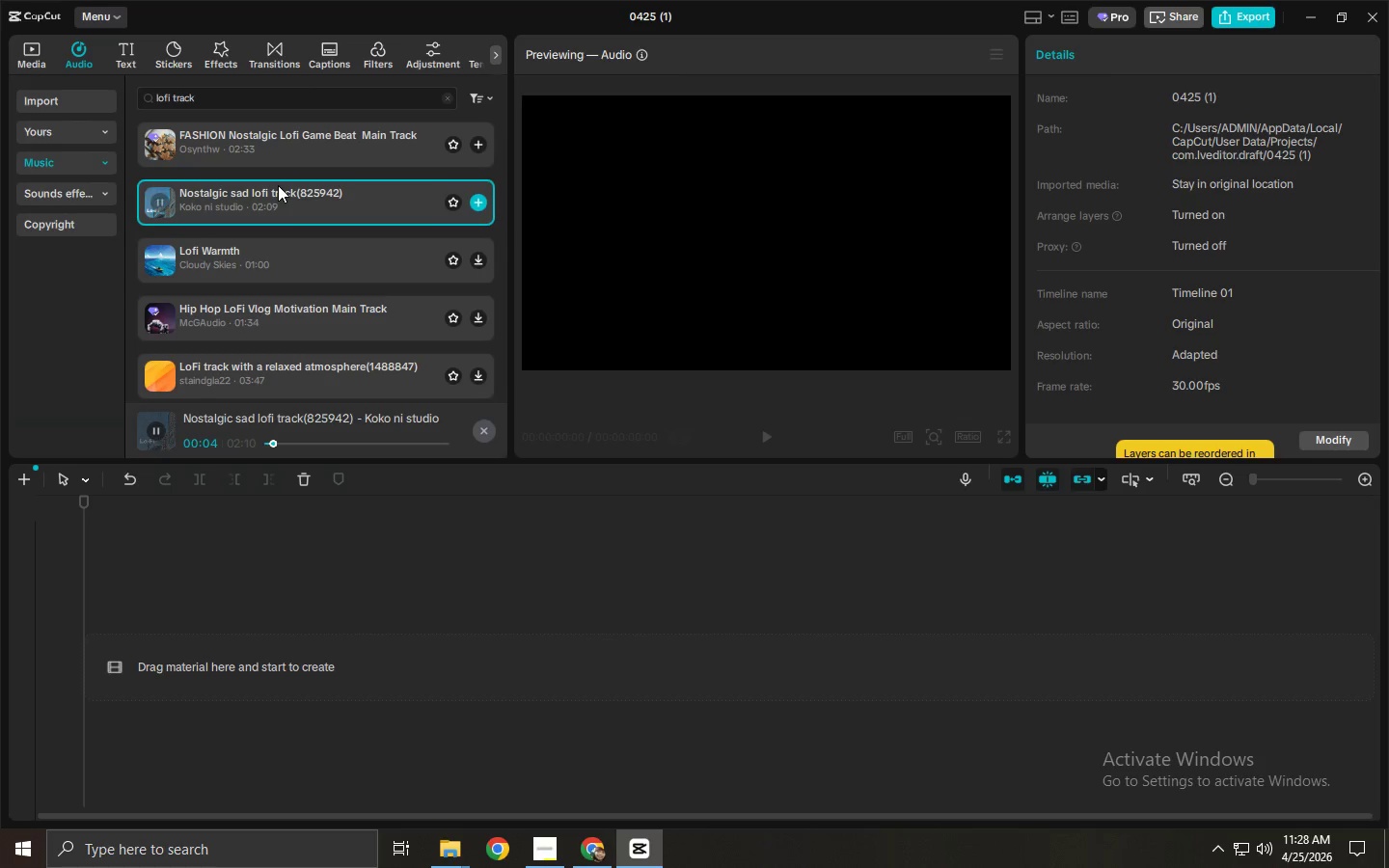 
key(Alt+Tab)